 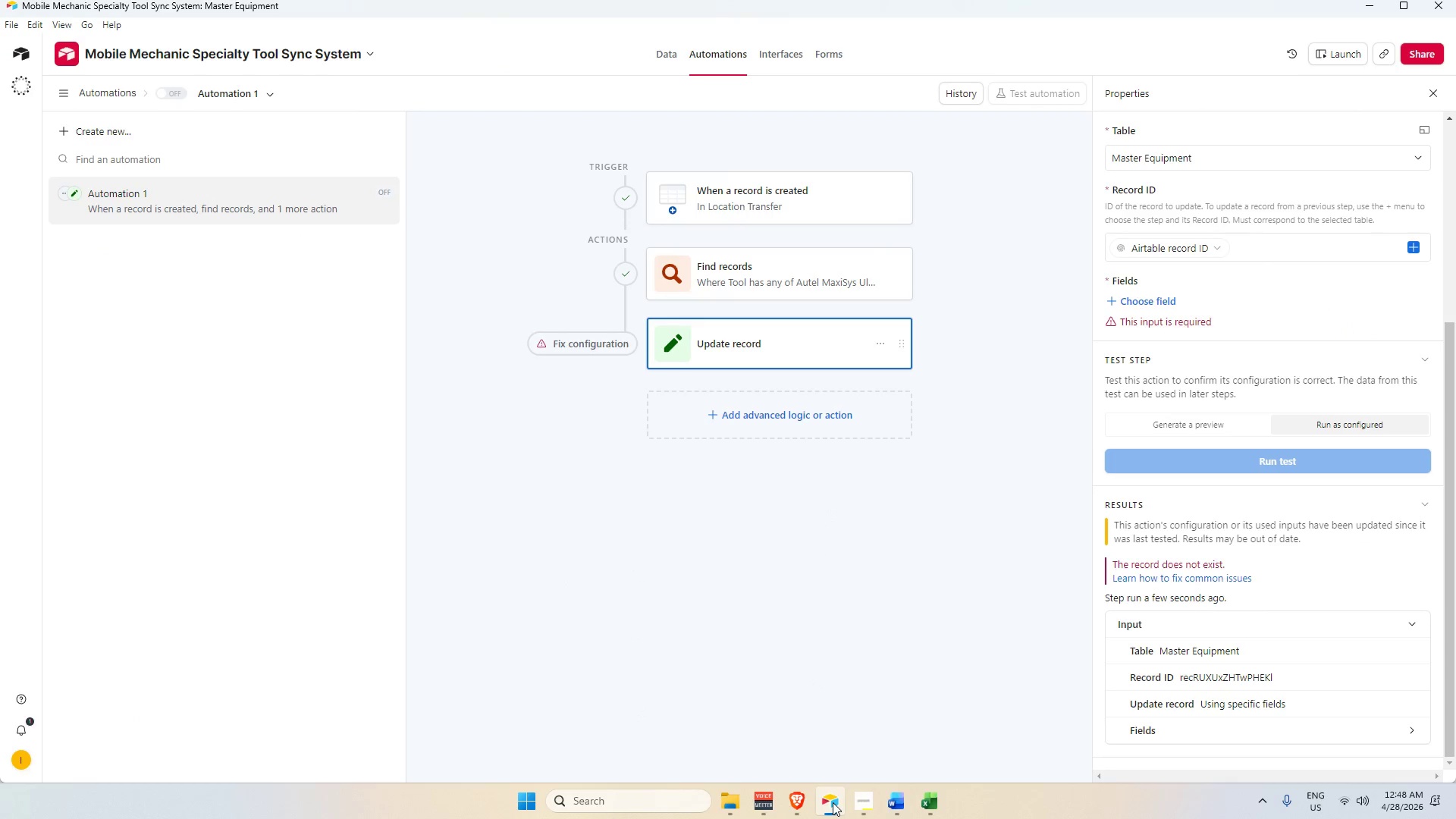 
left_click([757, 217])
 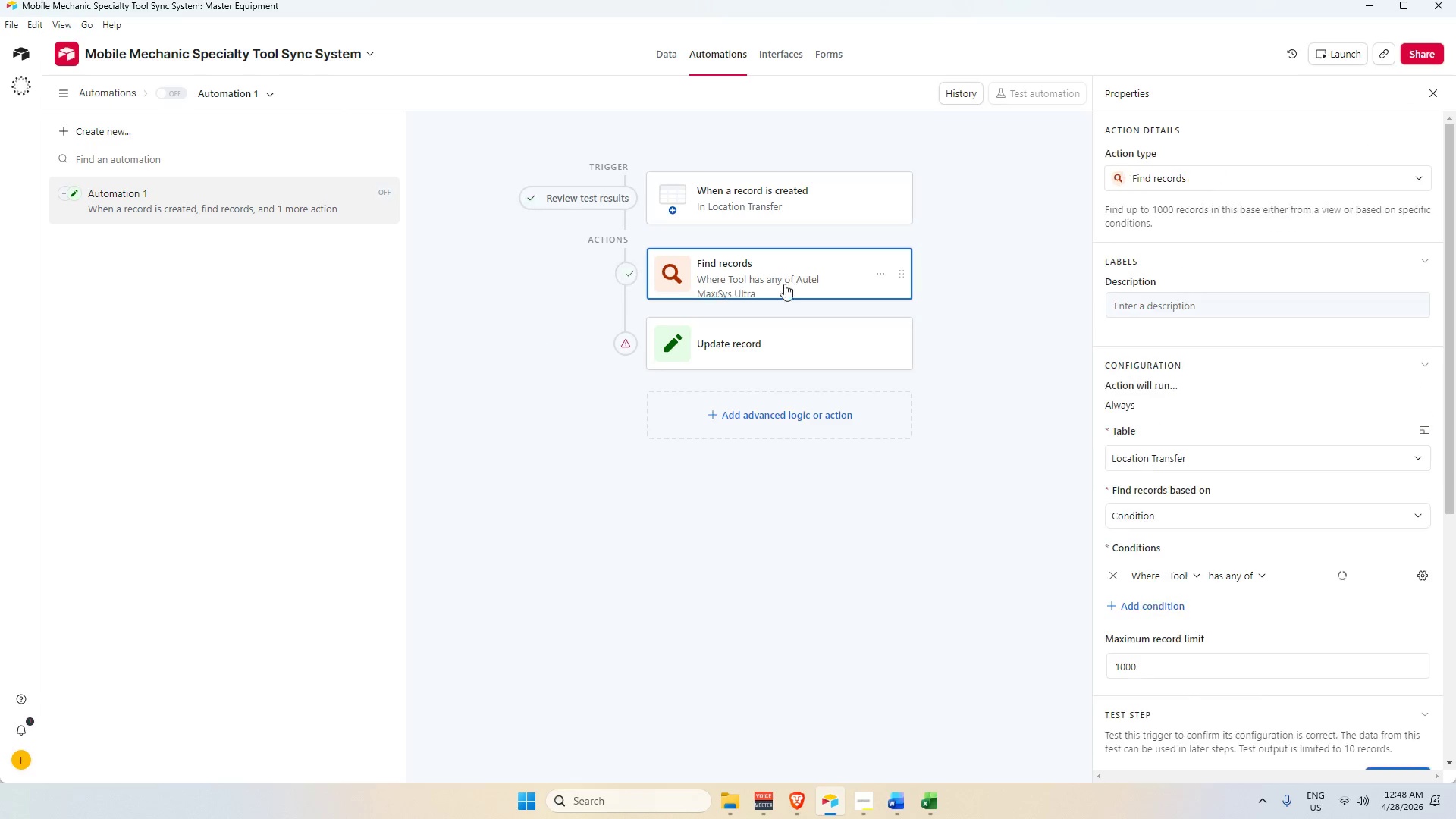 
mouse_move([891, 799])
 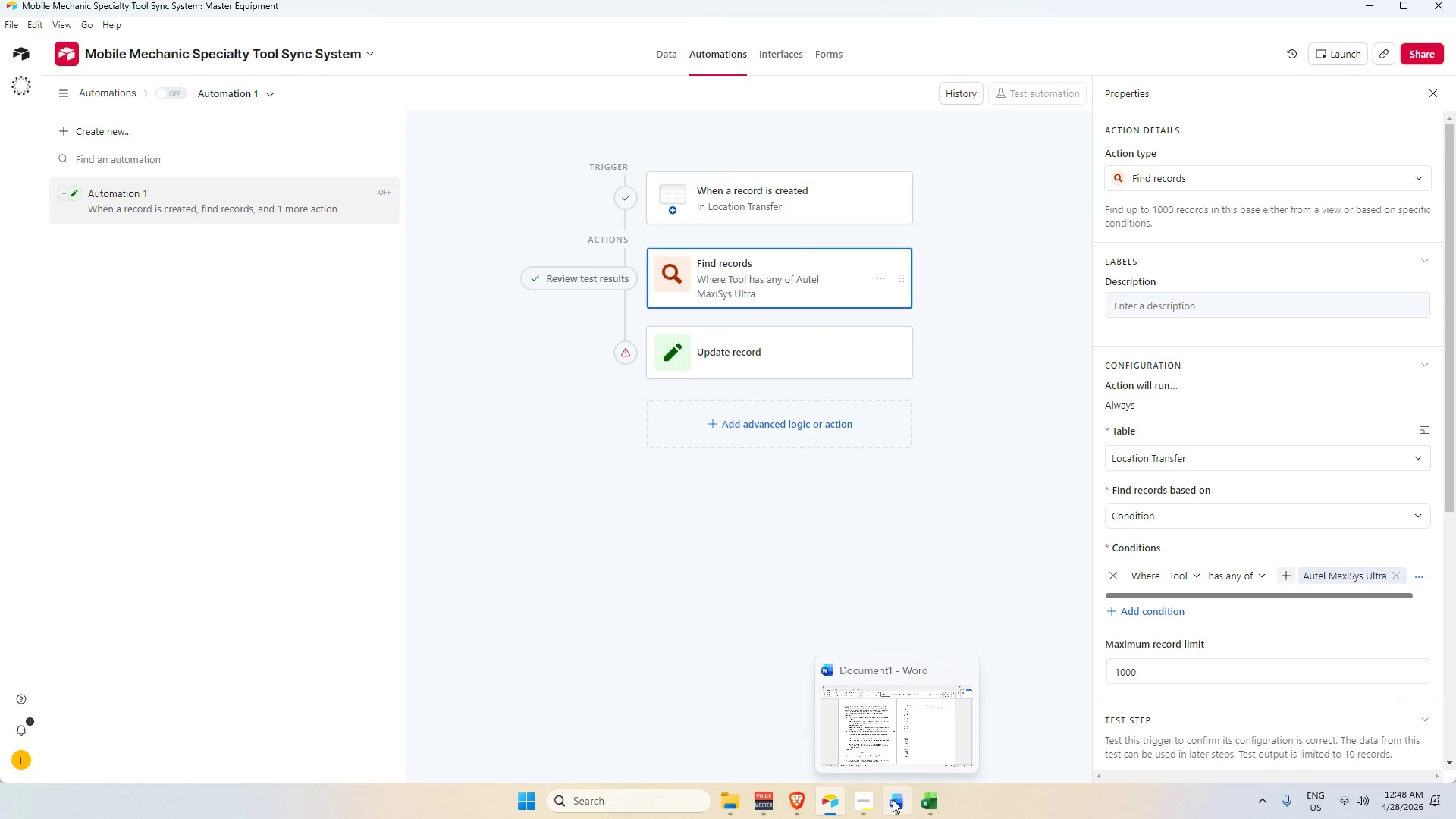 
left_click([893, 799])
 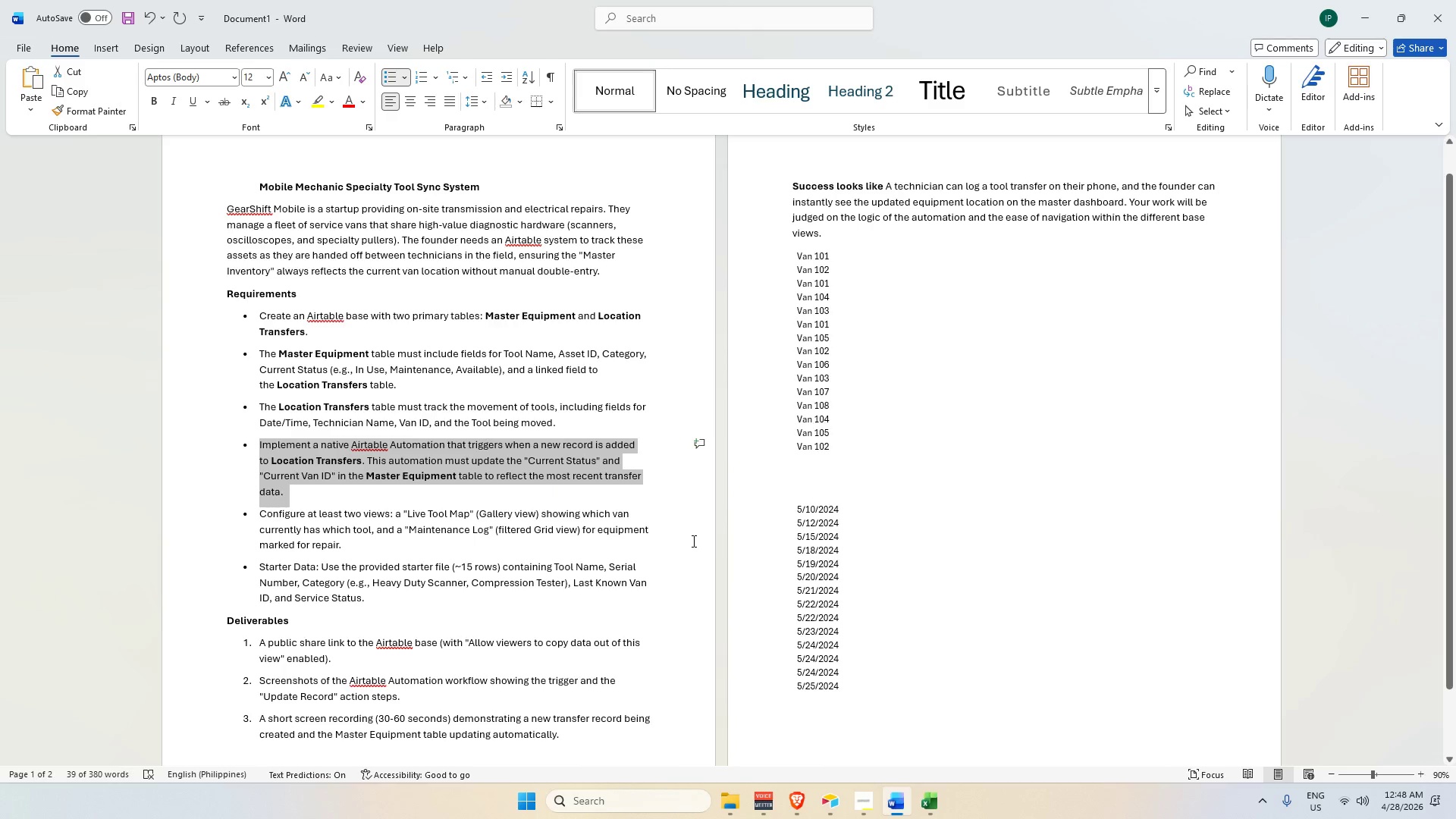 
wait(13.97)
 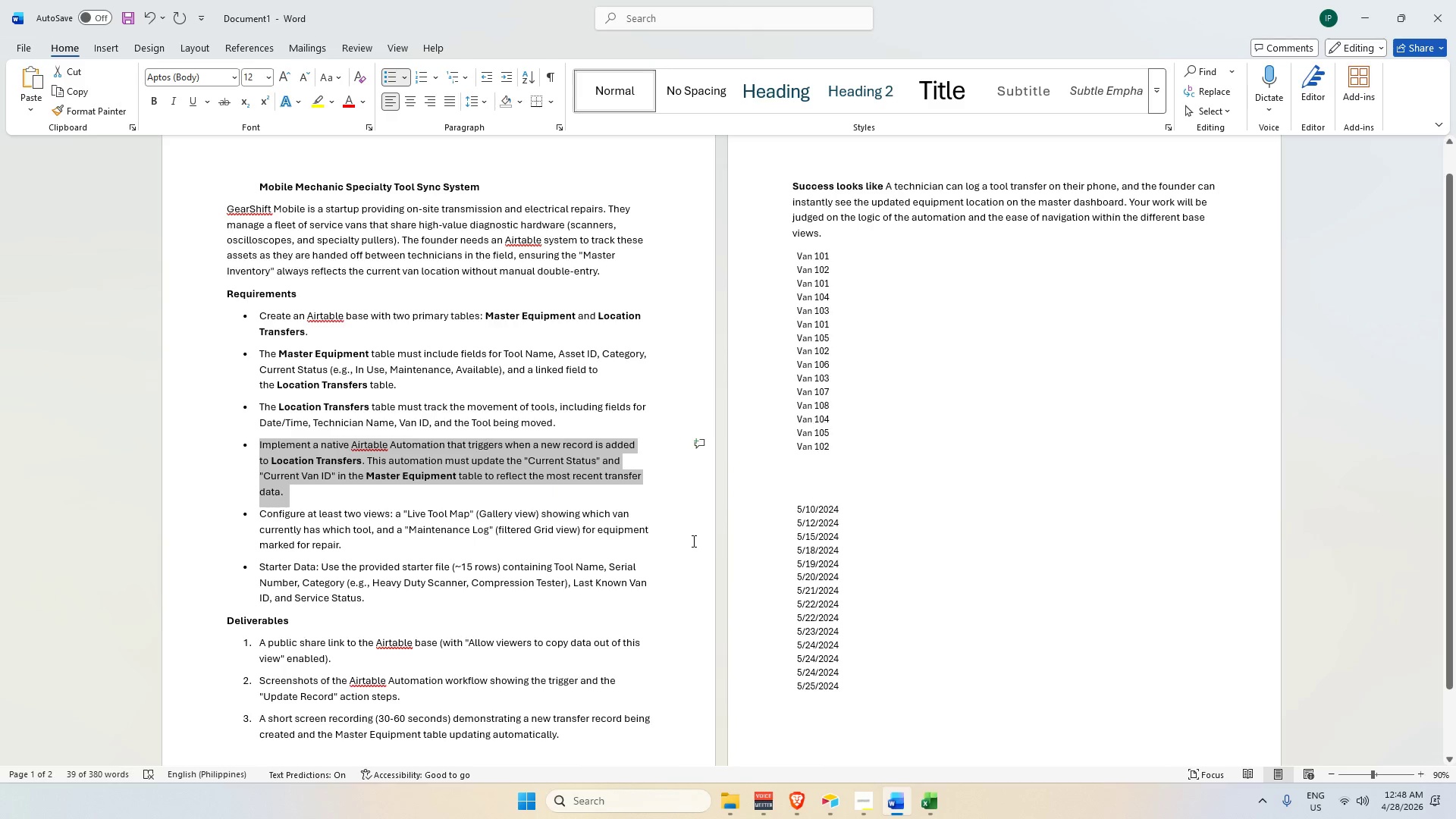 
left_click([869, 811])